 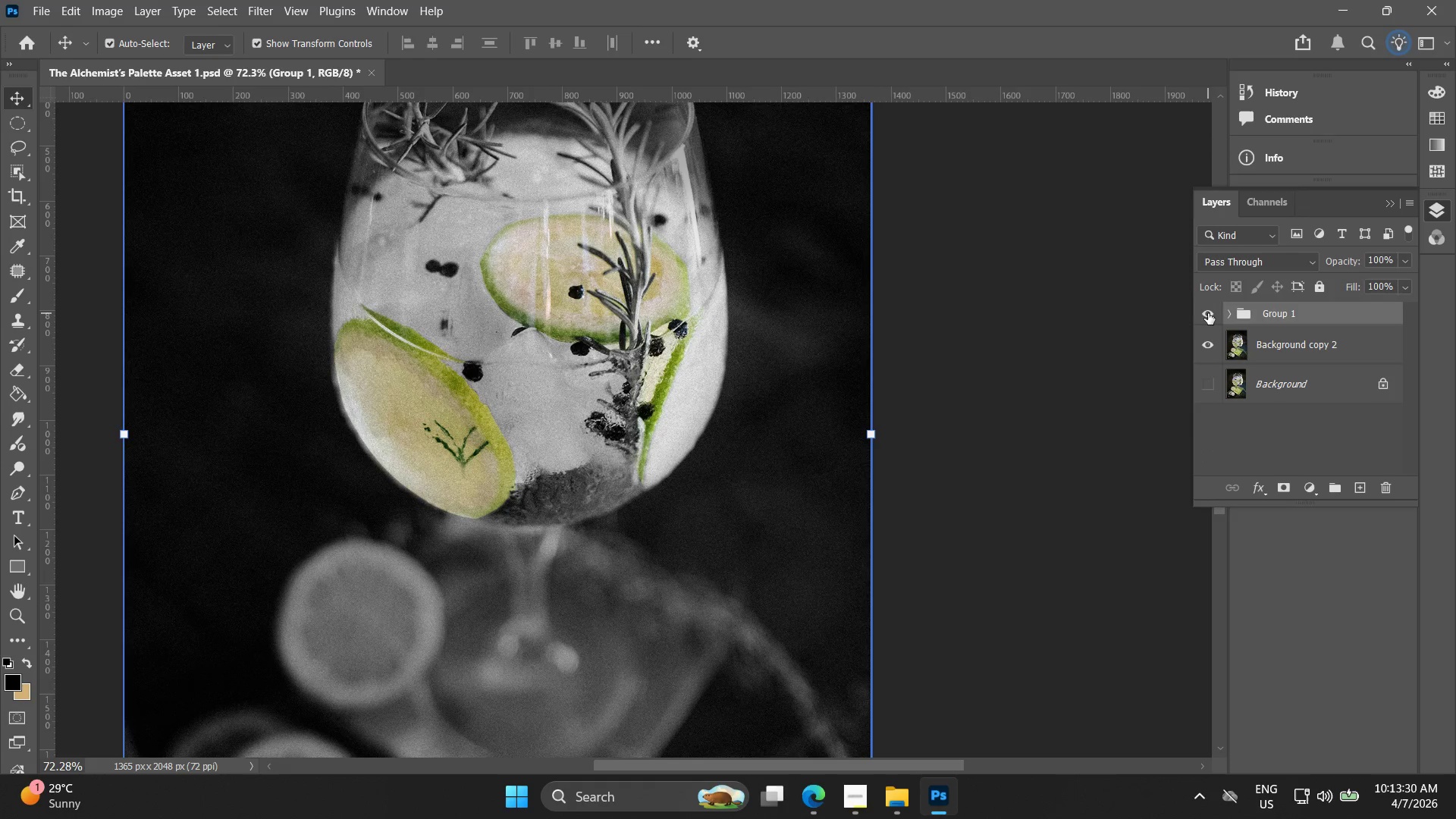 
double_click([1208, 313])
 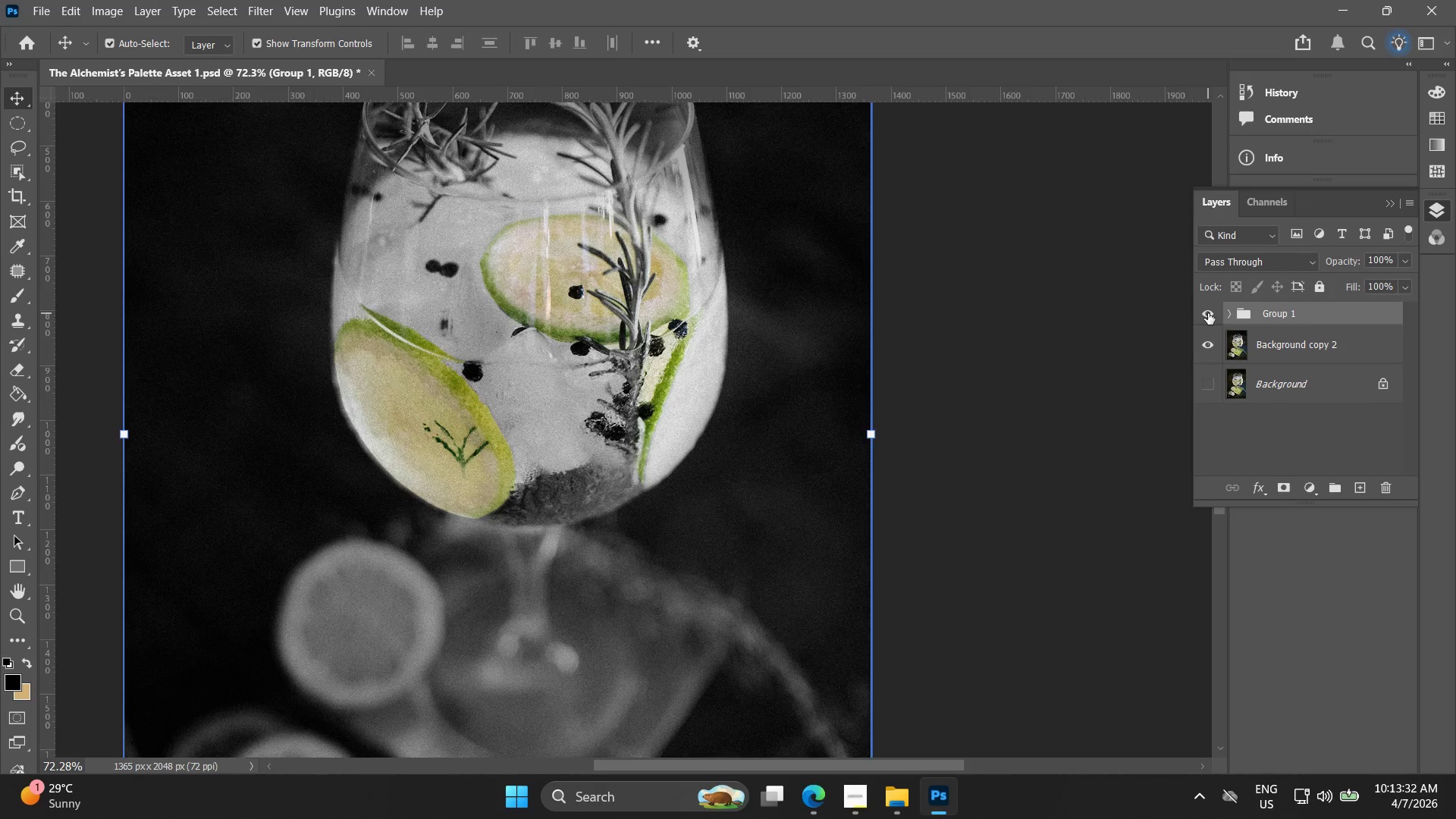 
hold_key(key=AltLeft, duration=0.56)
scroll: coordinate [804, 371], scroll_direction: down, amount: 11.0
 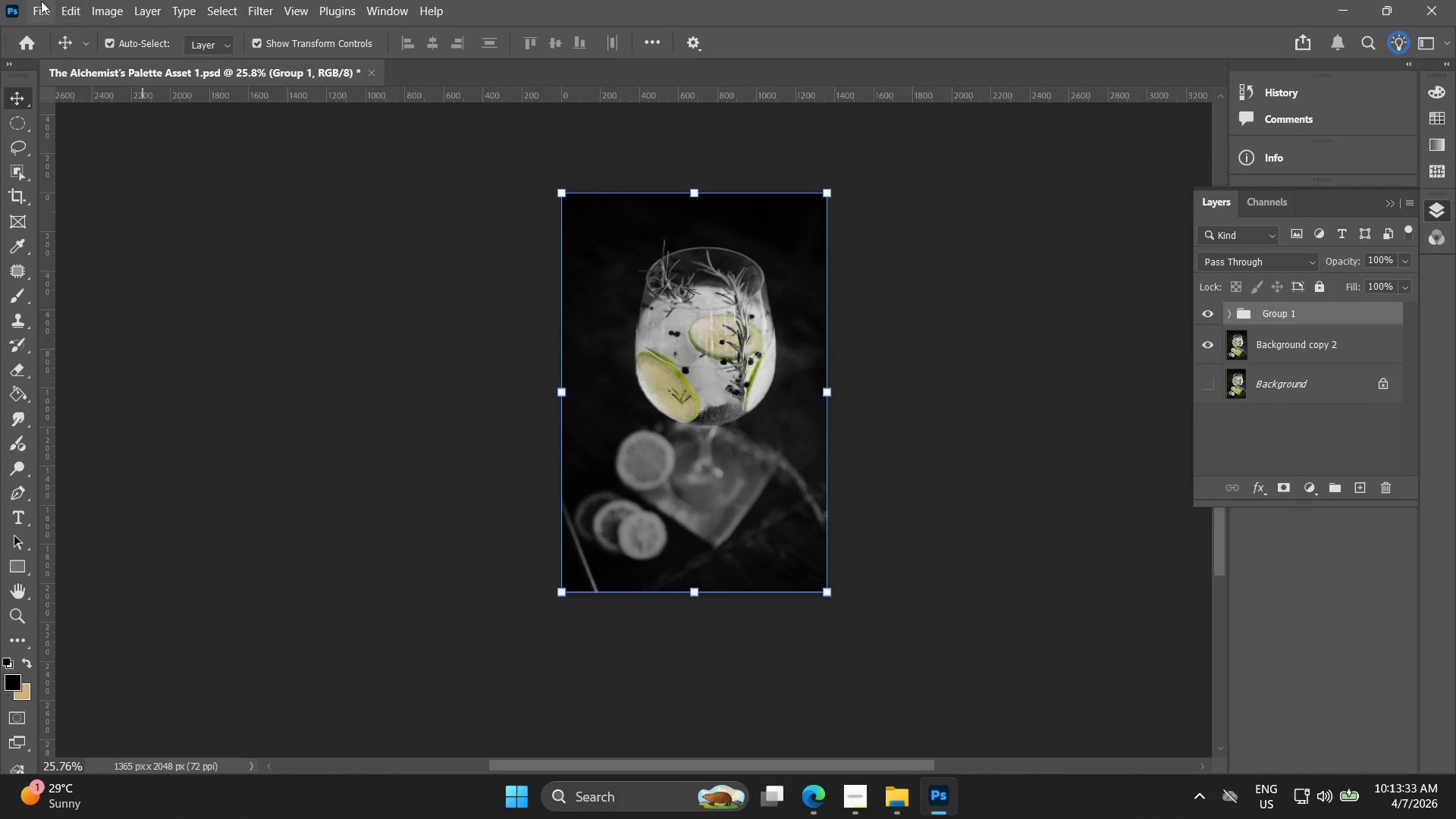 
left_click([36, 6])
 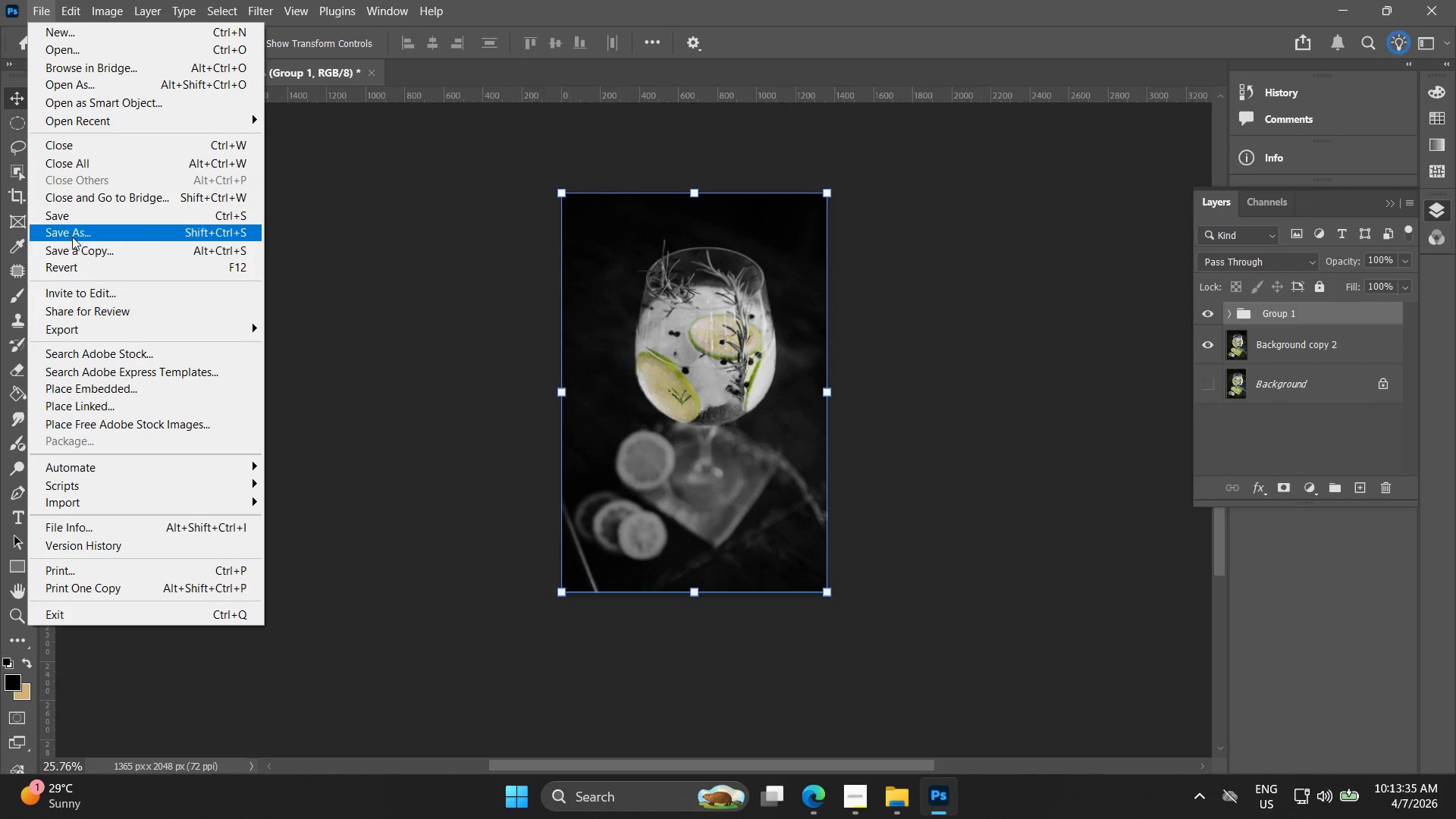 
left_click([72, 218])
 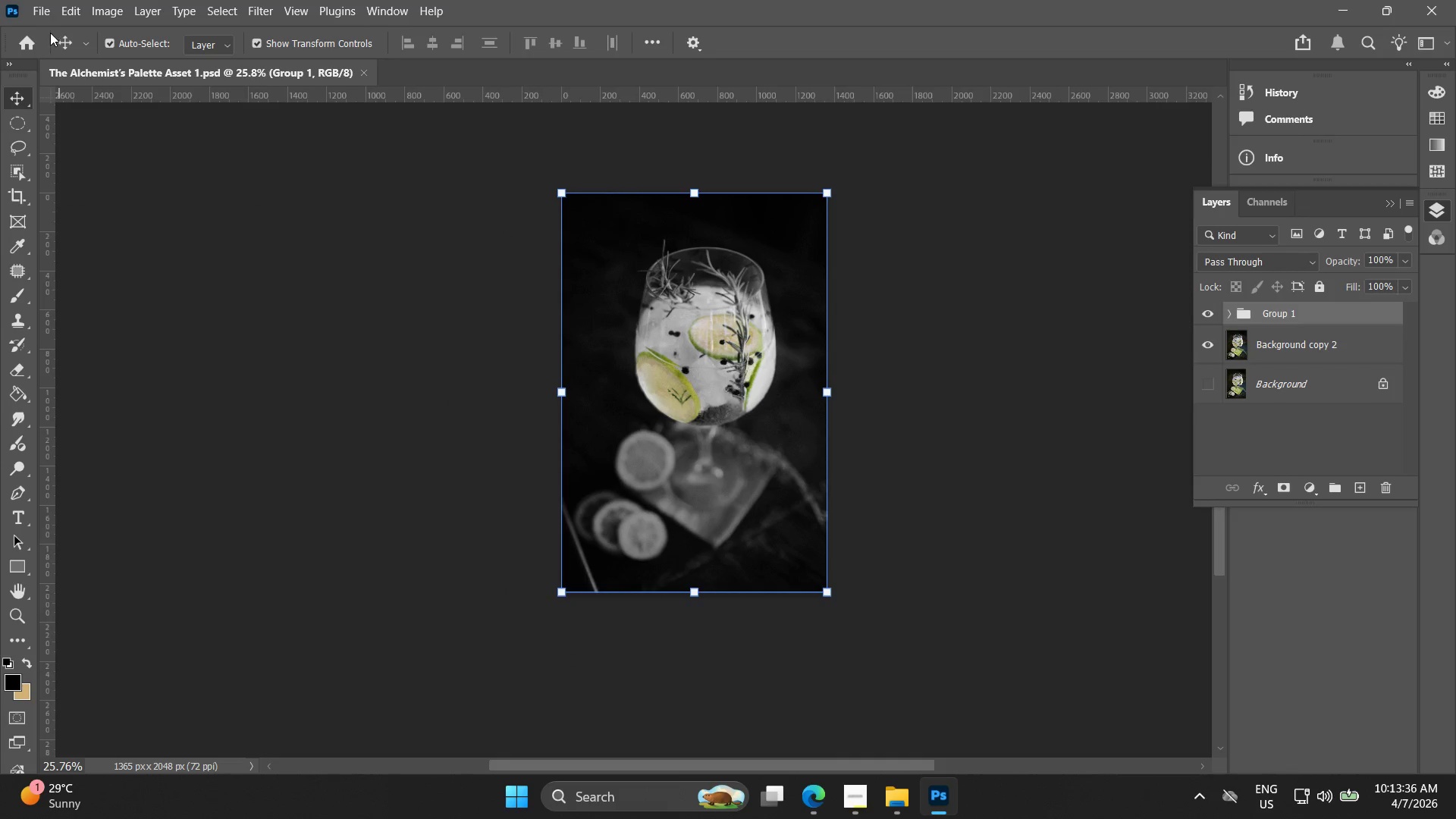 
left_click([34, 6])
 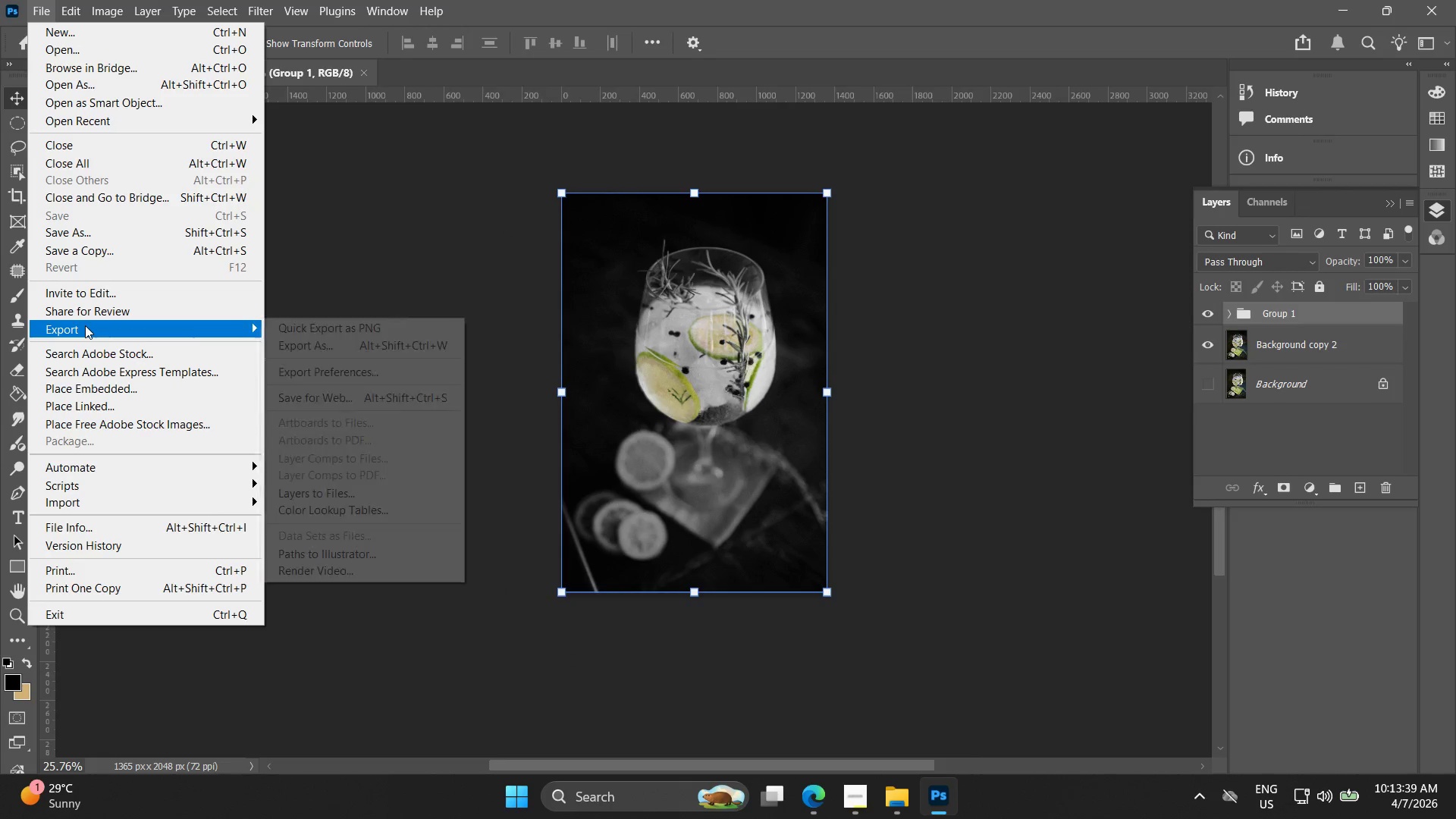 
left_click([303, 342])
 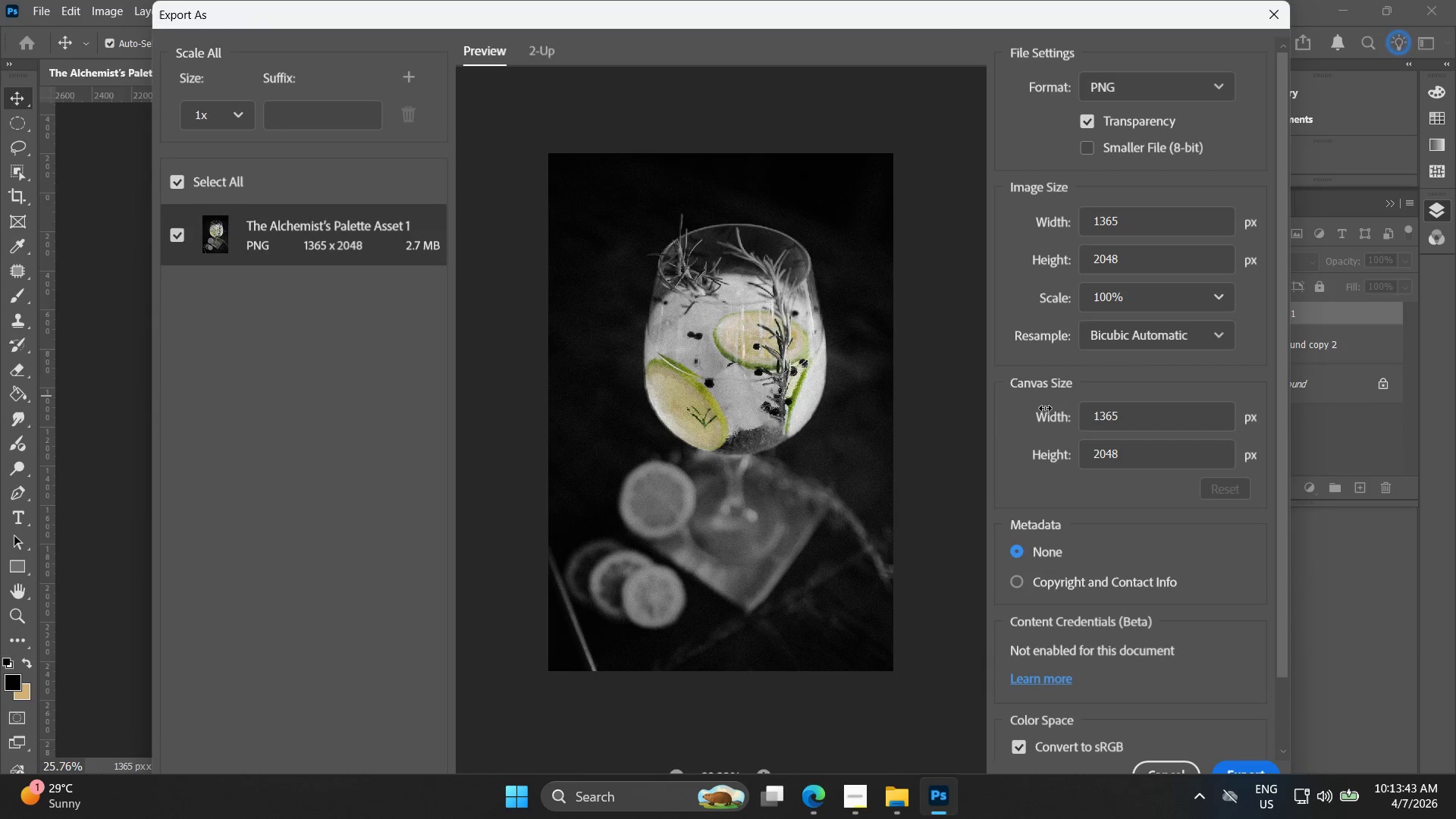 
scroll: coordinate [1147, 445], scroll_direction: down, amount: 1.0